 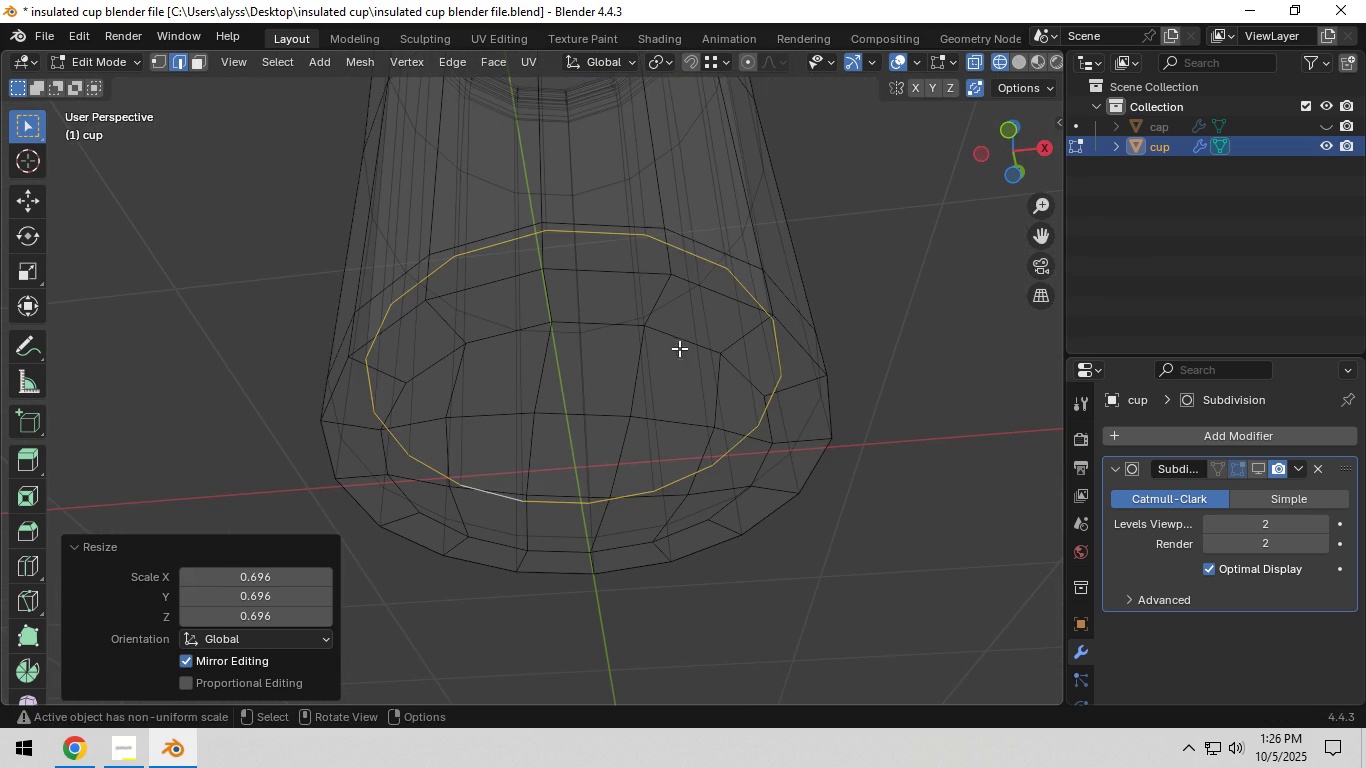 
key(E)
 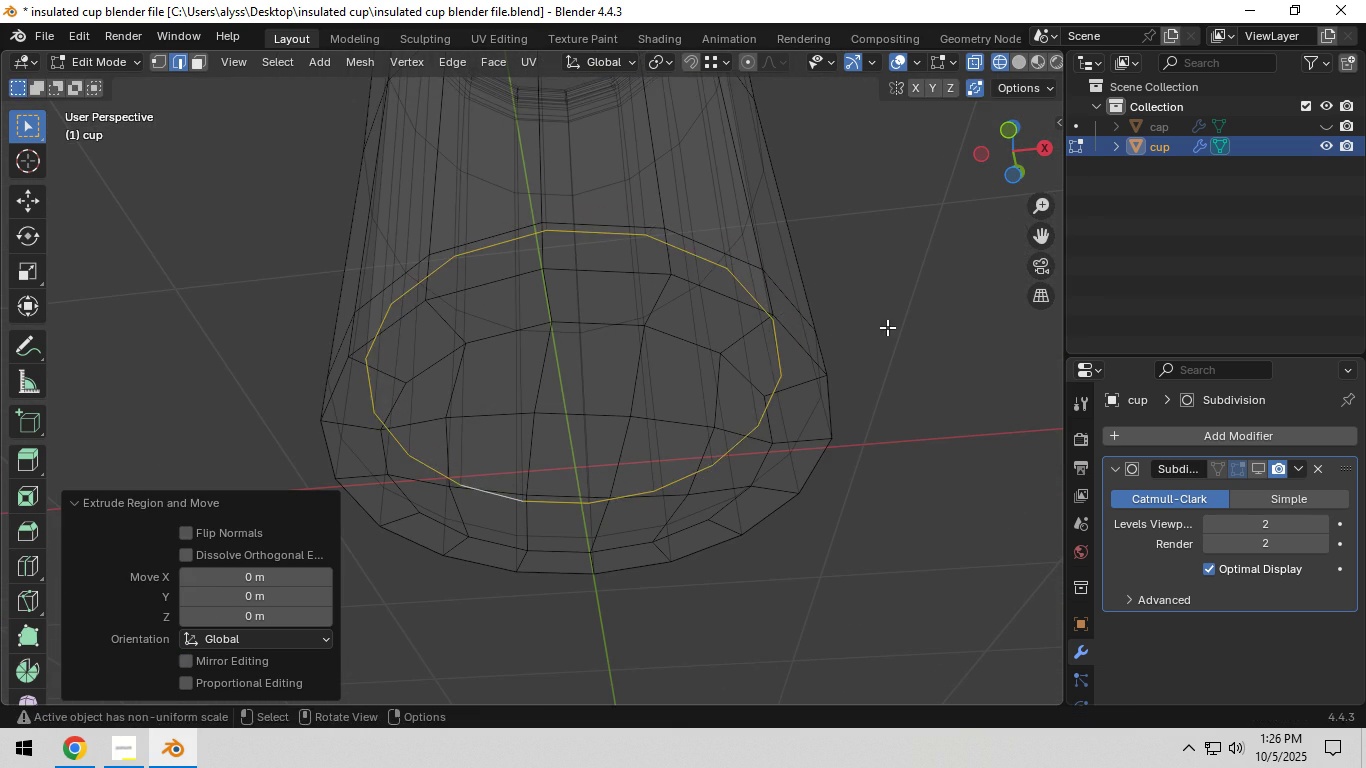 
right_click([887, 327])
 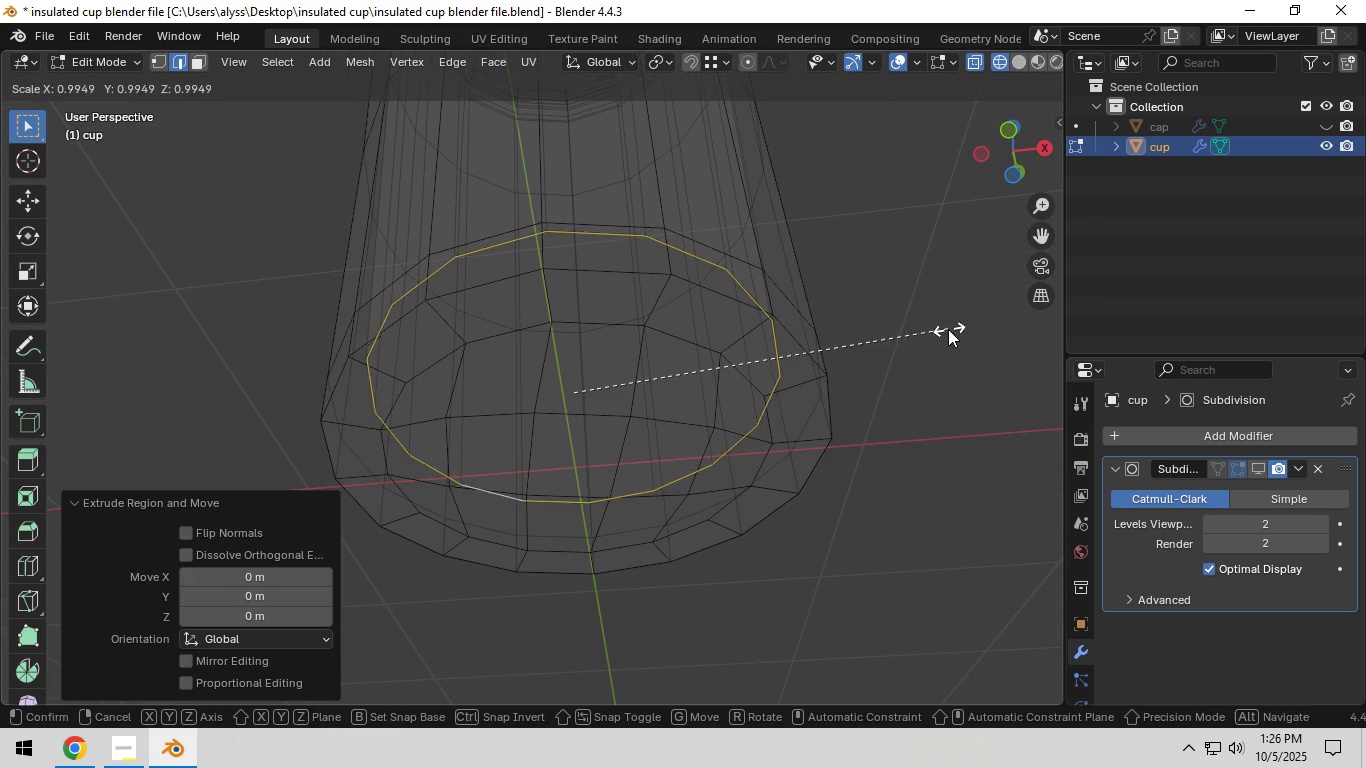 
key(S)
 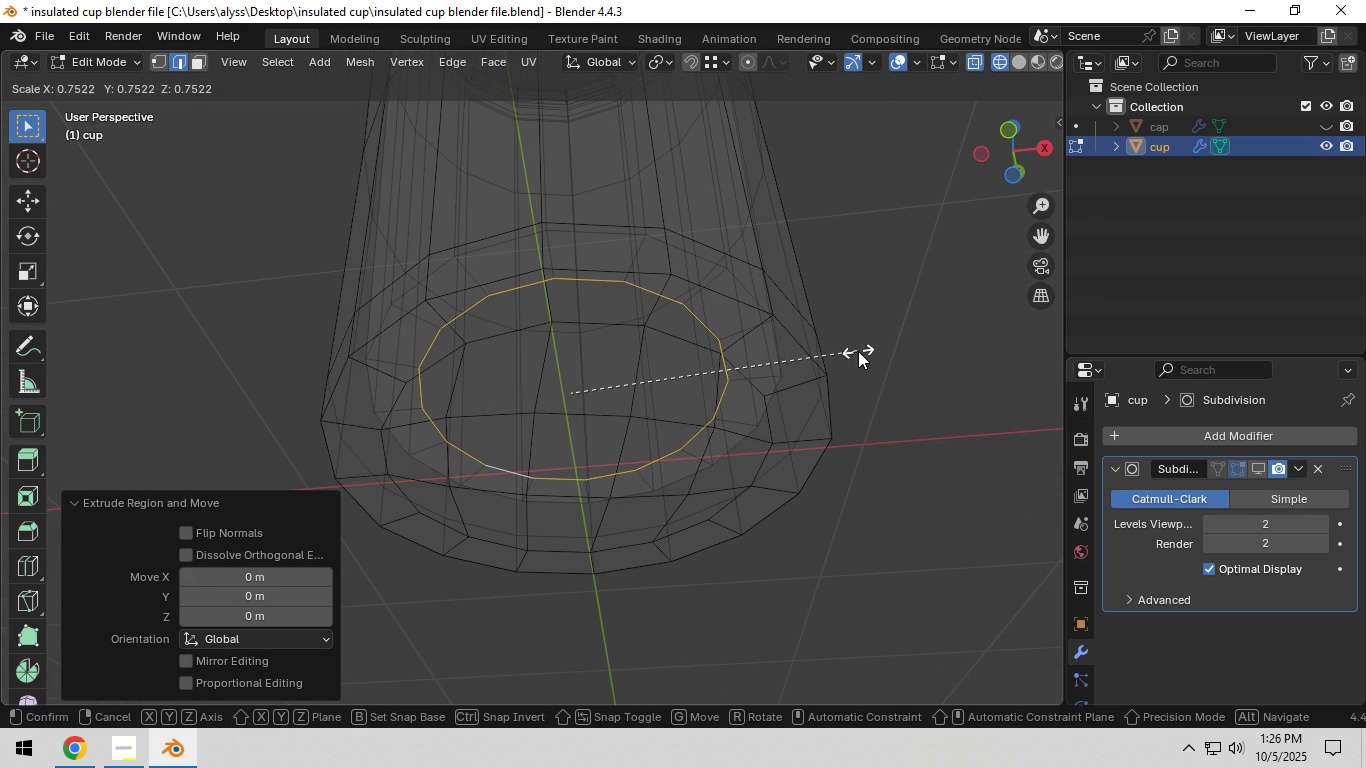 
left_click([858, 351])
 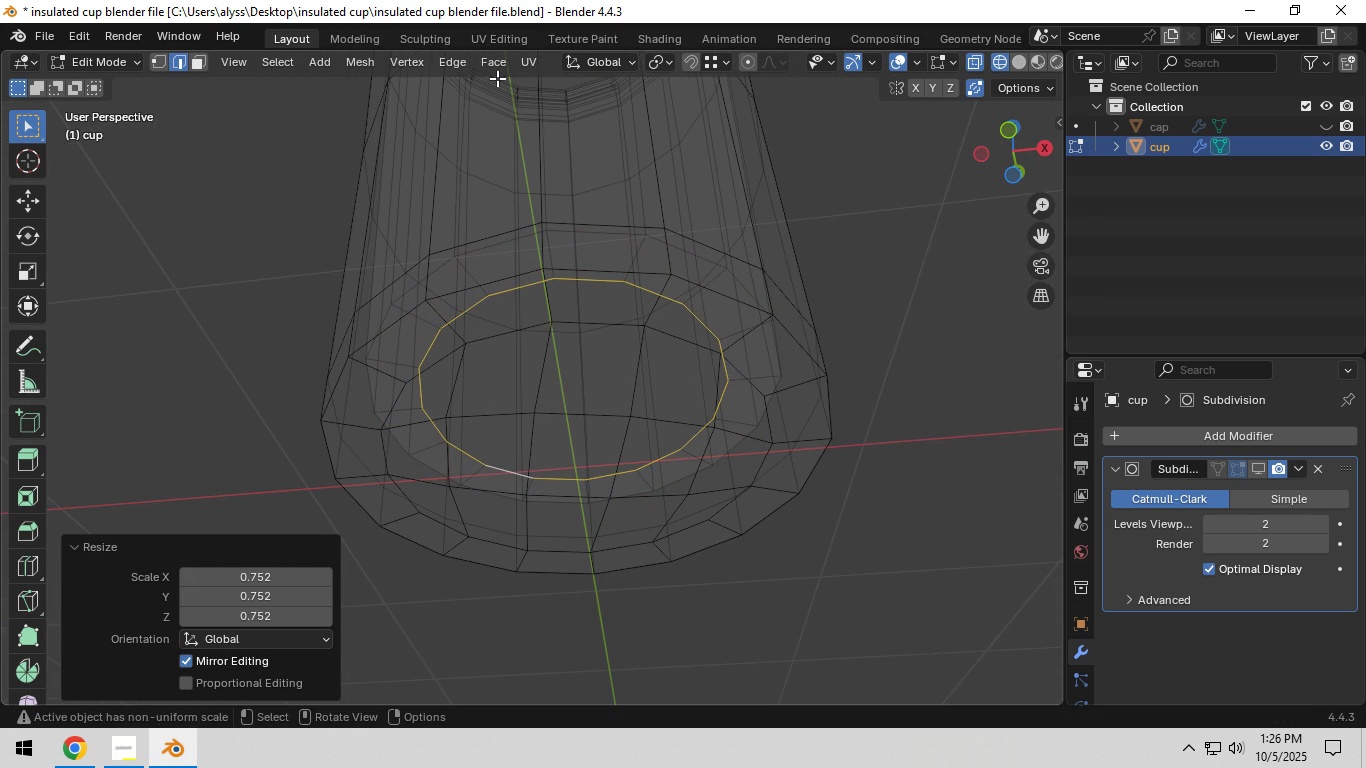 
left_click([488, 70])
 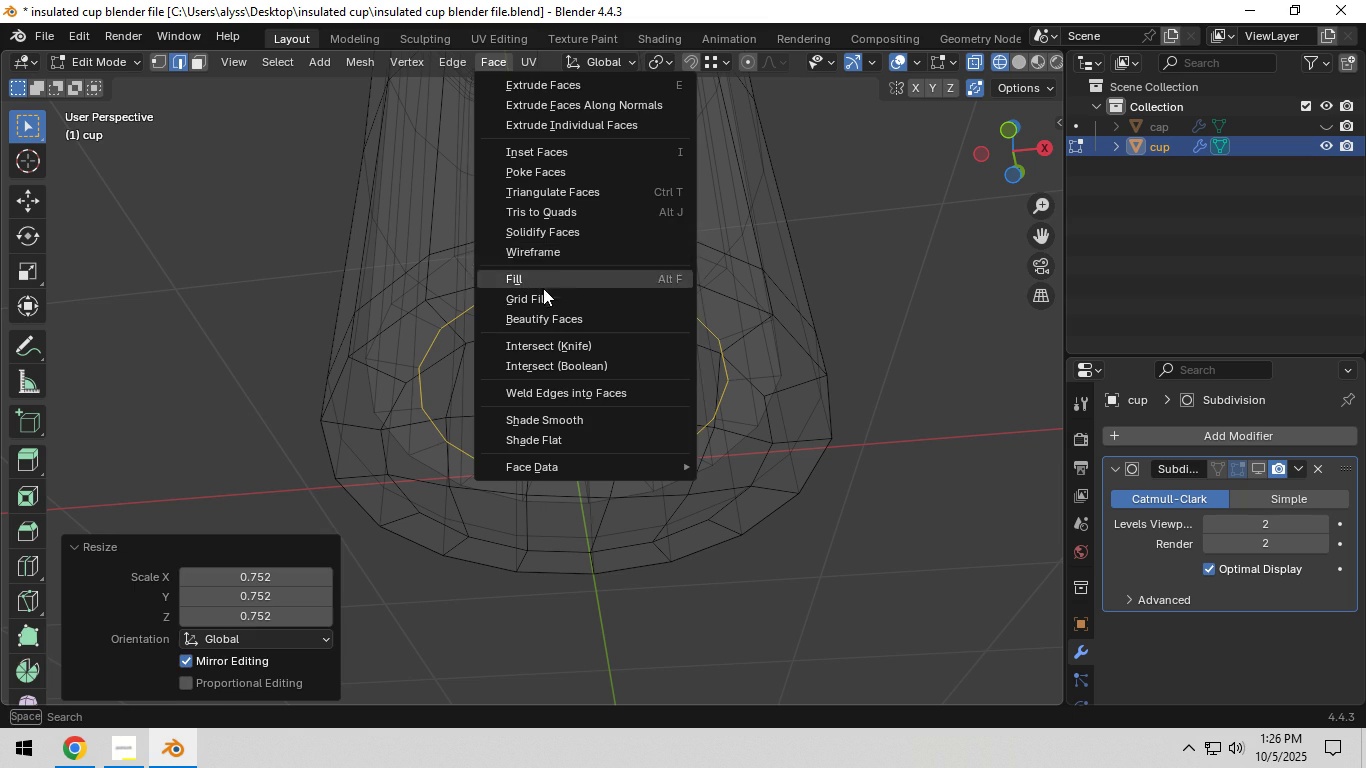 
left_click([543, 289])
 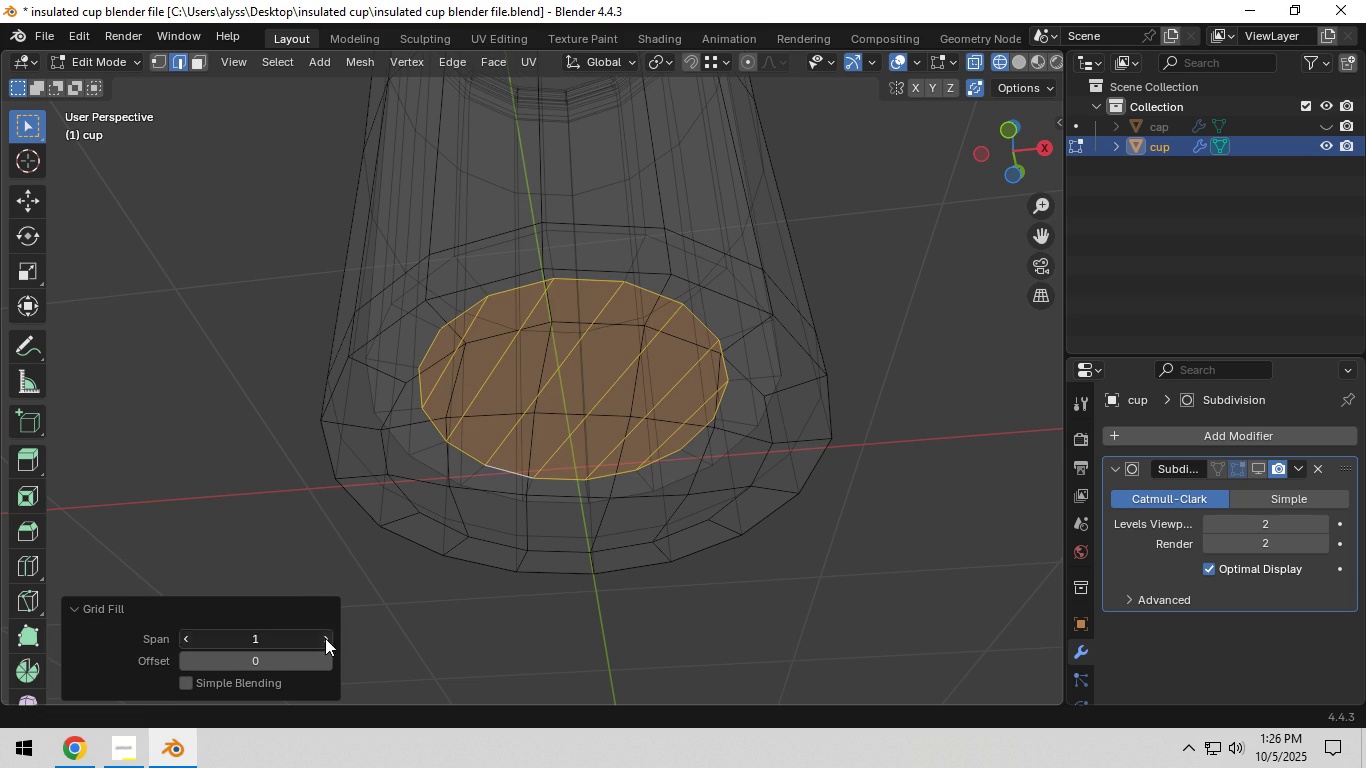 
double_click([325, 638])